 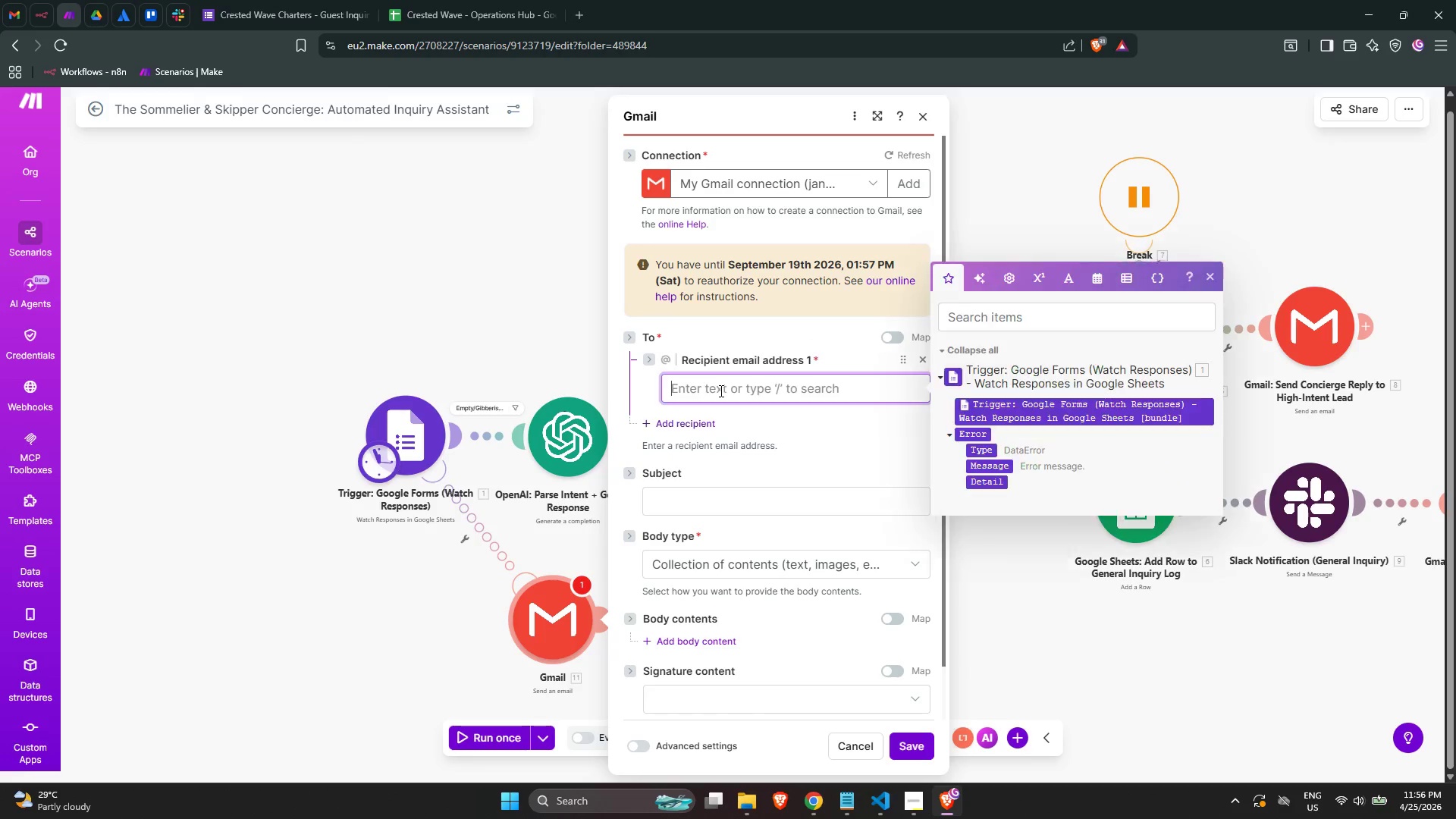 
type(jandevzx01@gmail.com)
 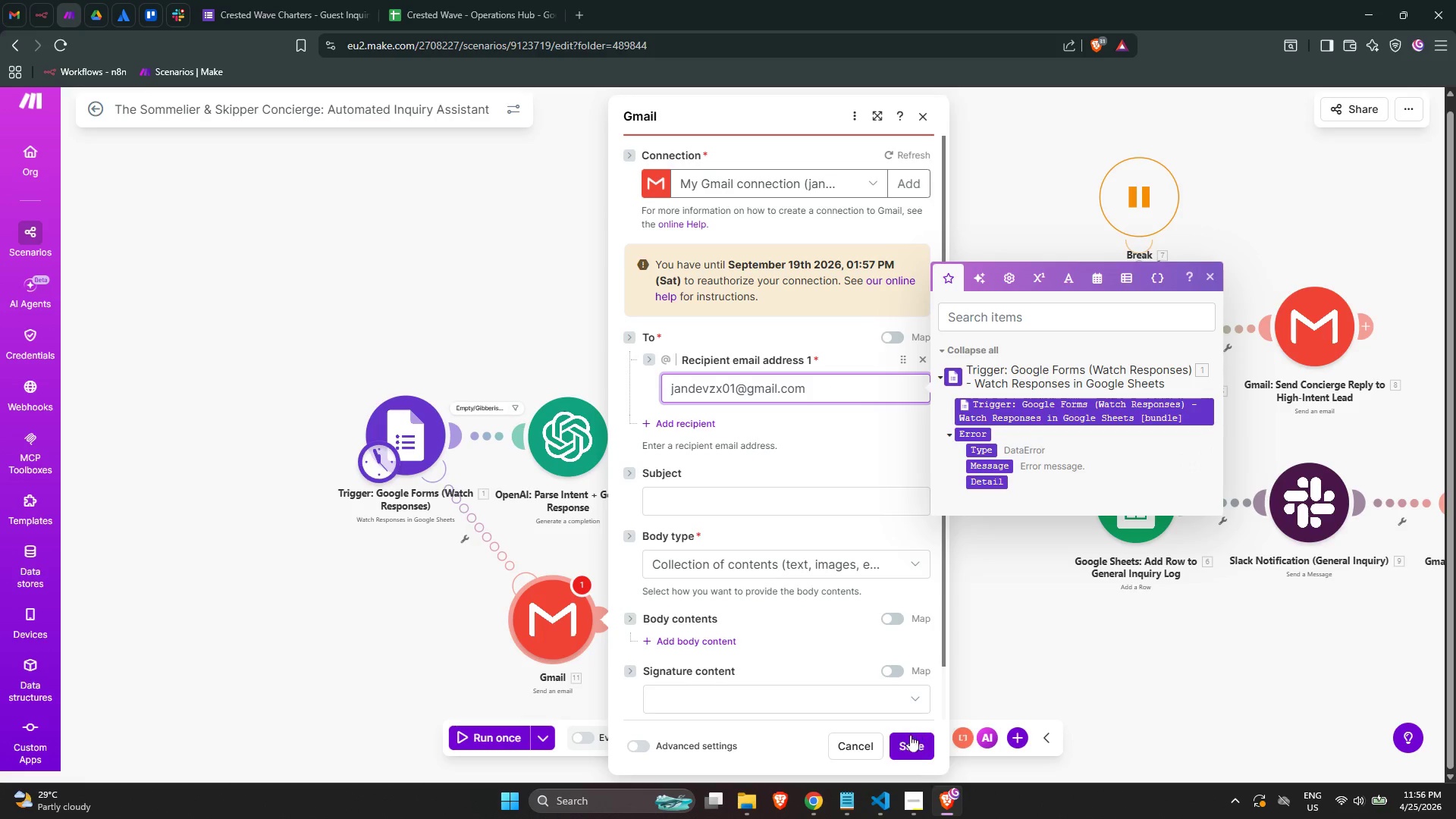 
left_click_drag(start_coordinate=[800, 572], to_coordinate=[796, 575])
 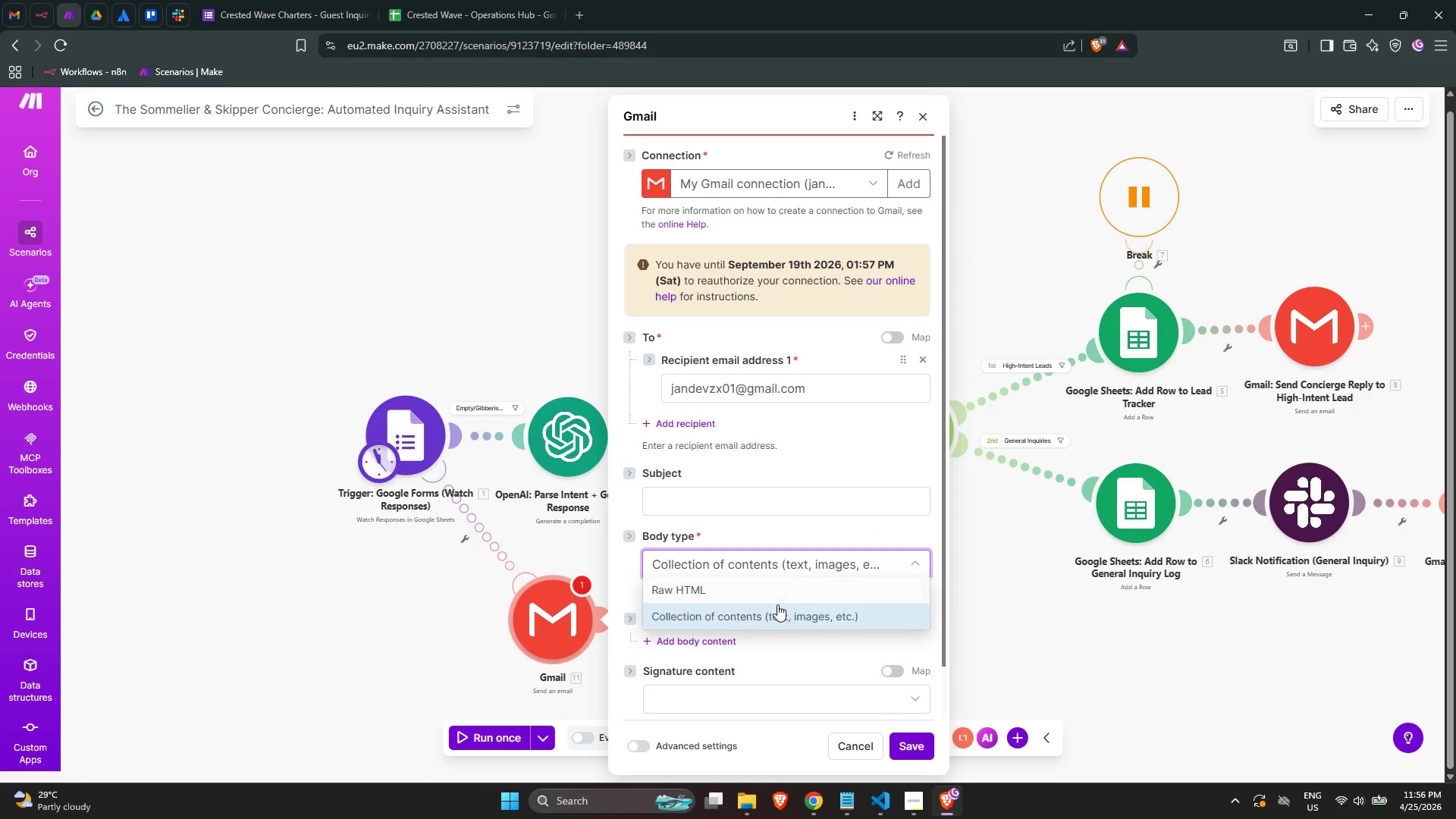 
left_click([773, 595])
 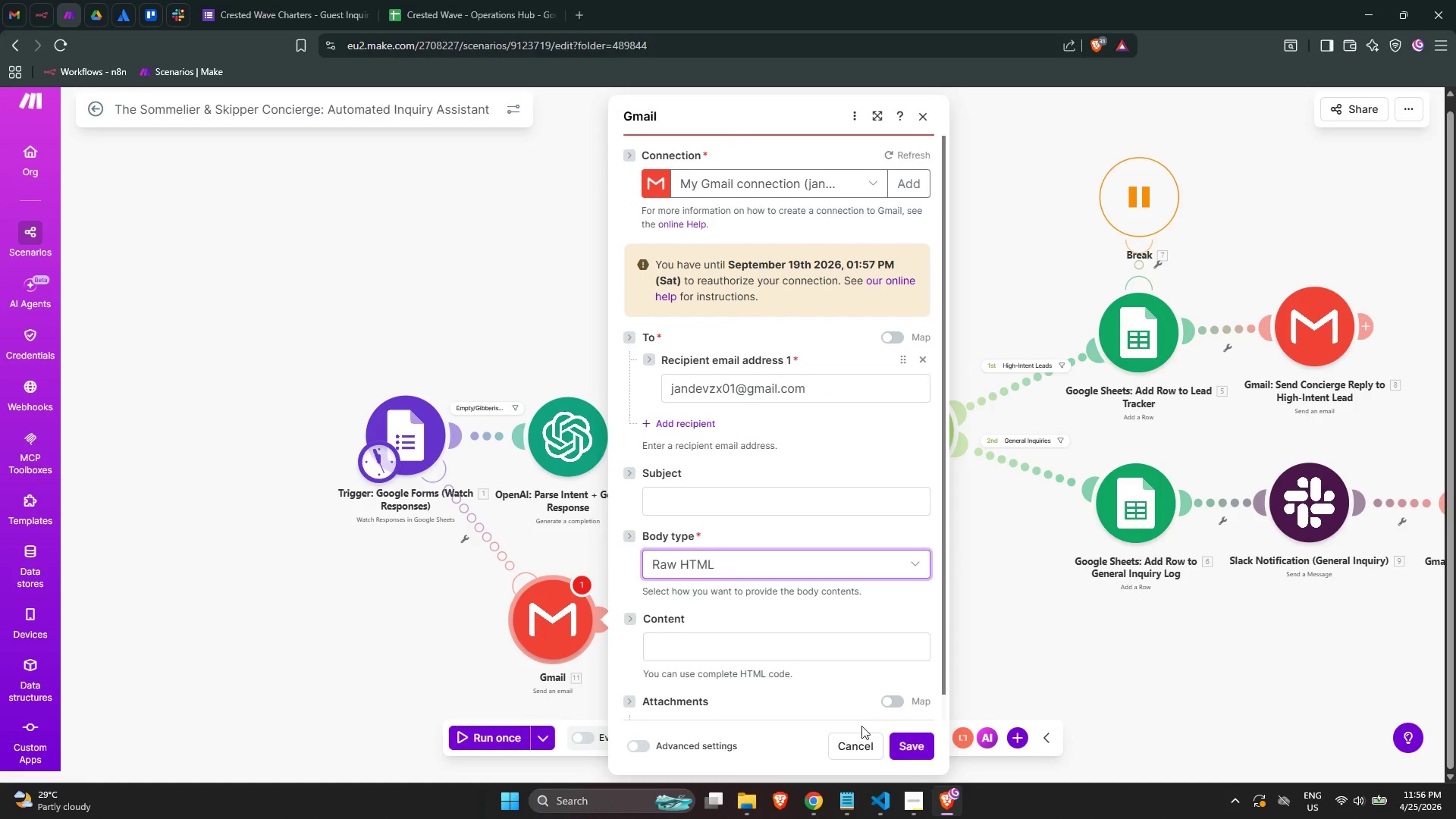 
left_click([894, 745])
 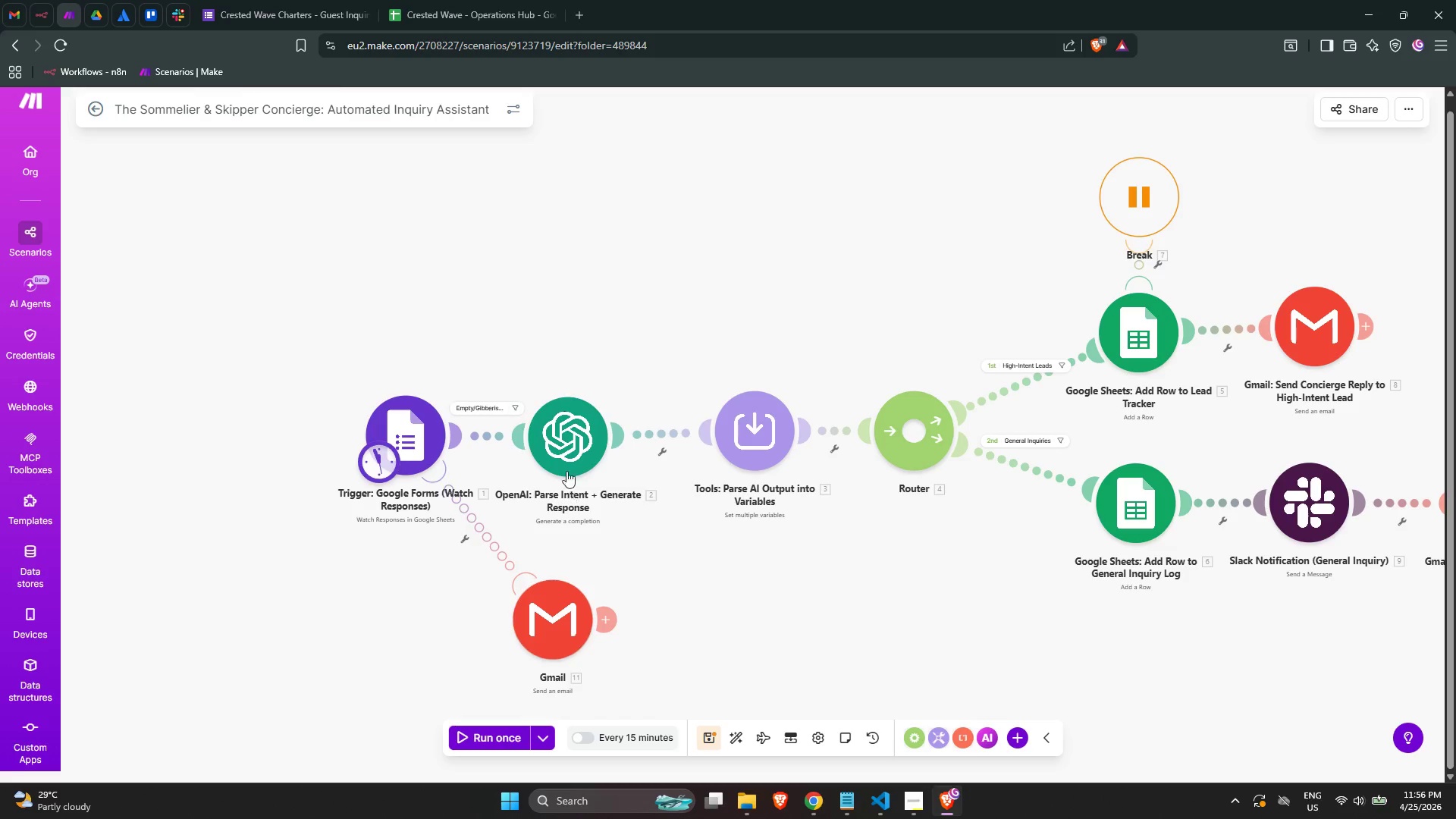 
right_click([566, 456])
 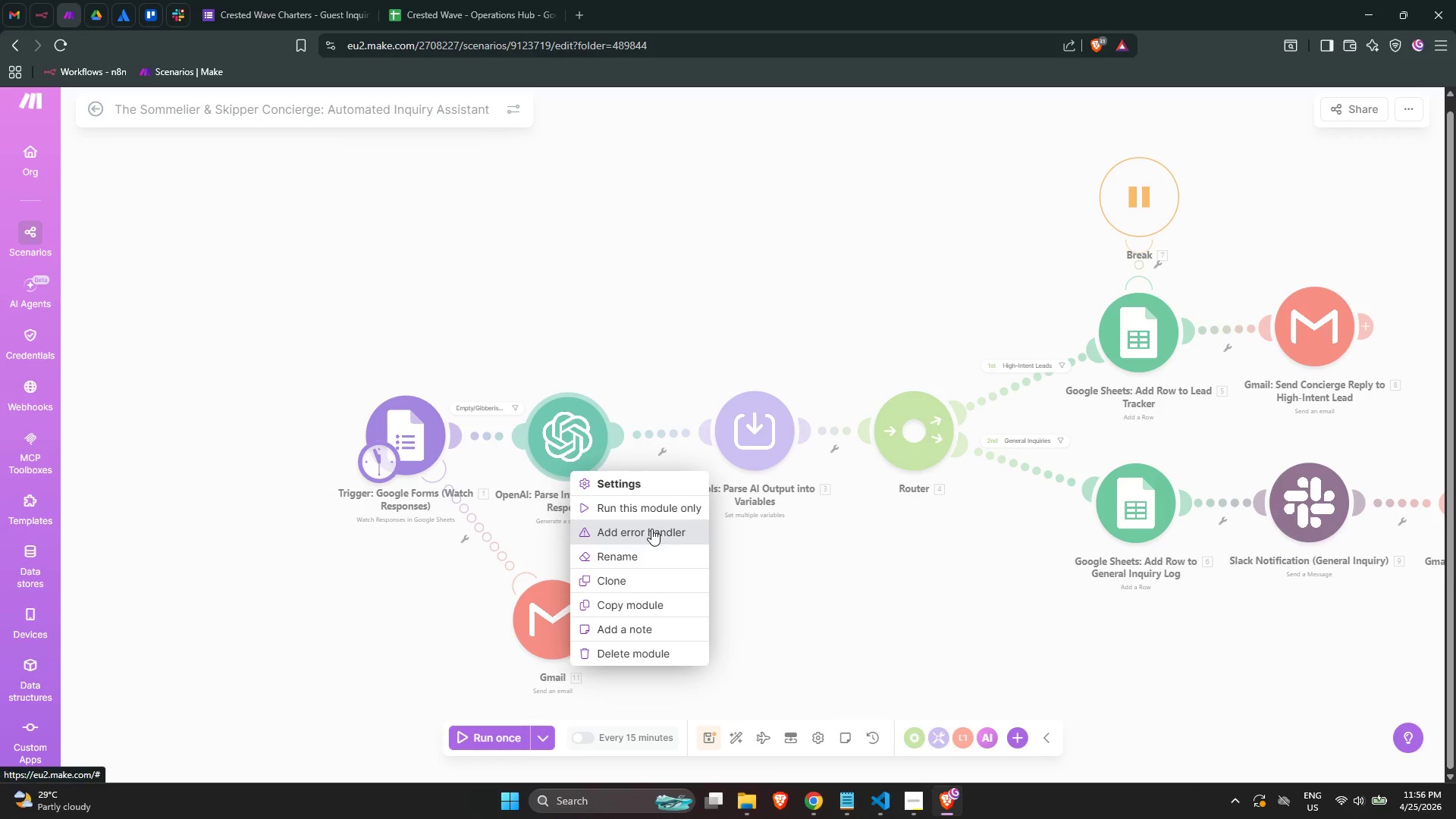 
left_click([651, 529])
 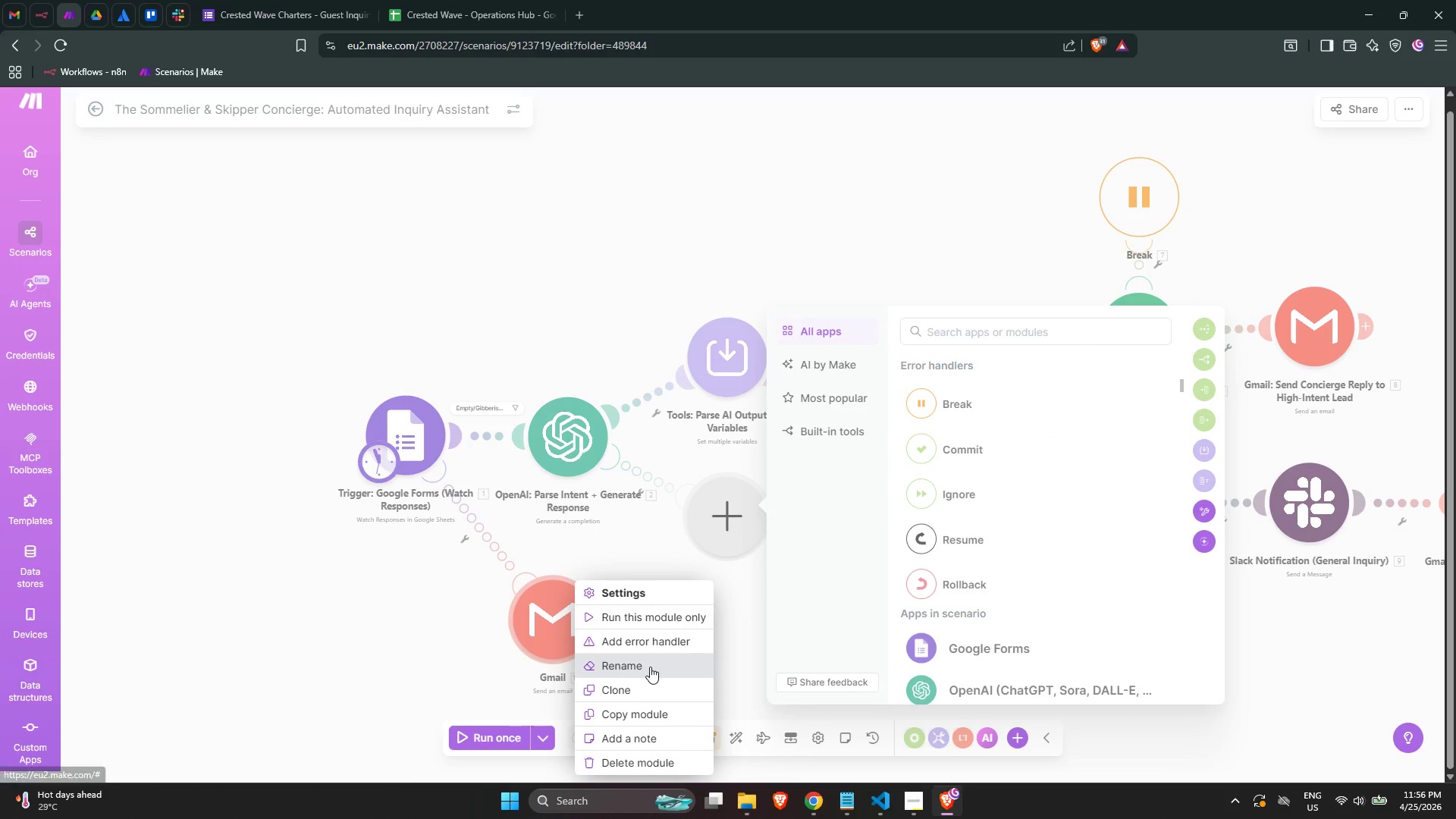 
left_click([664, 690])
 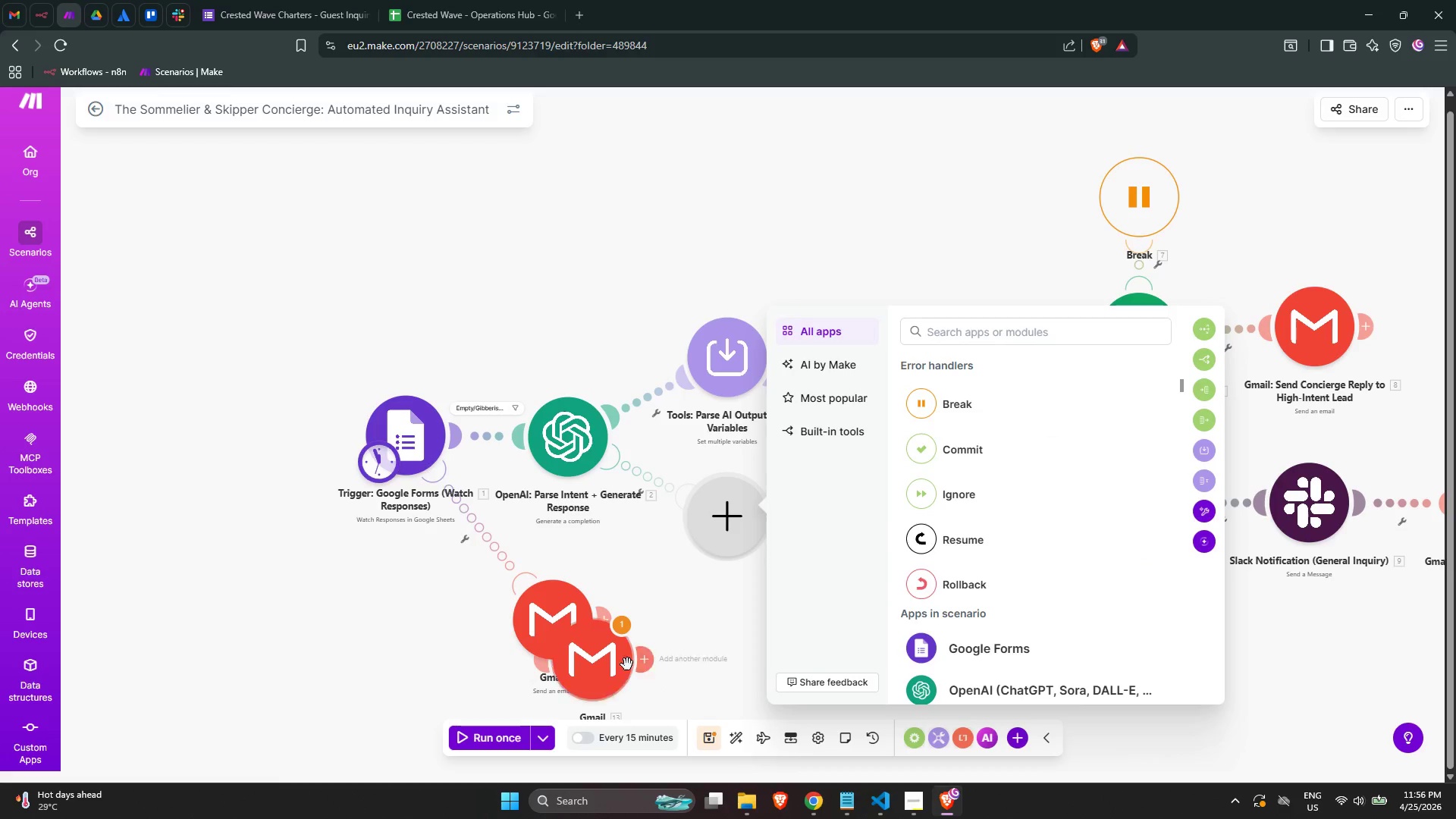 
left_click_drag(start_coordinate=[610, 657], to_coordinate=[770, 523])
 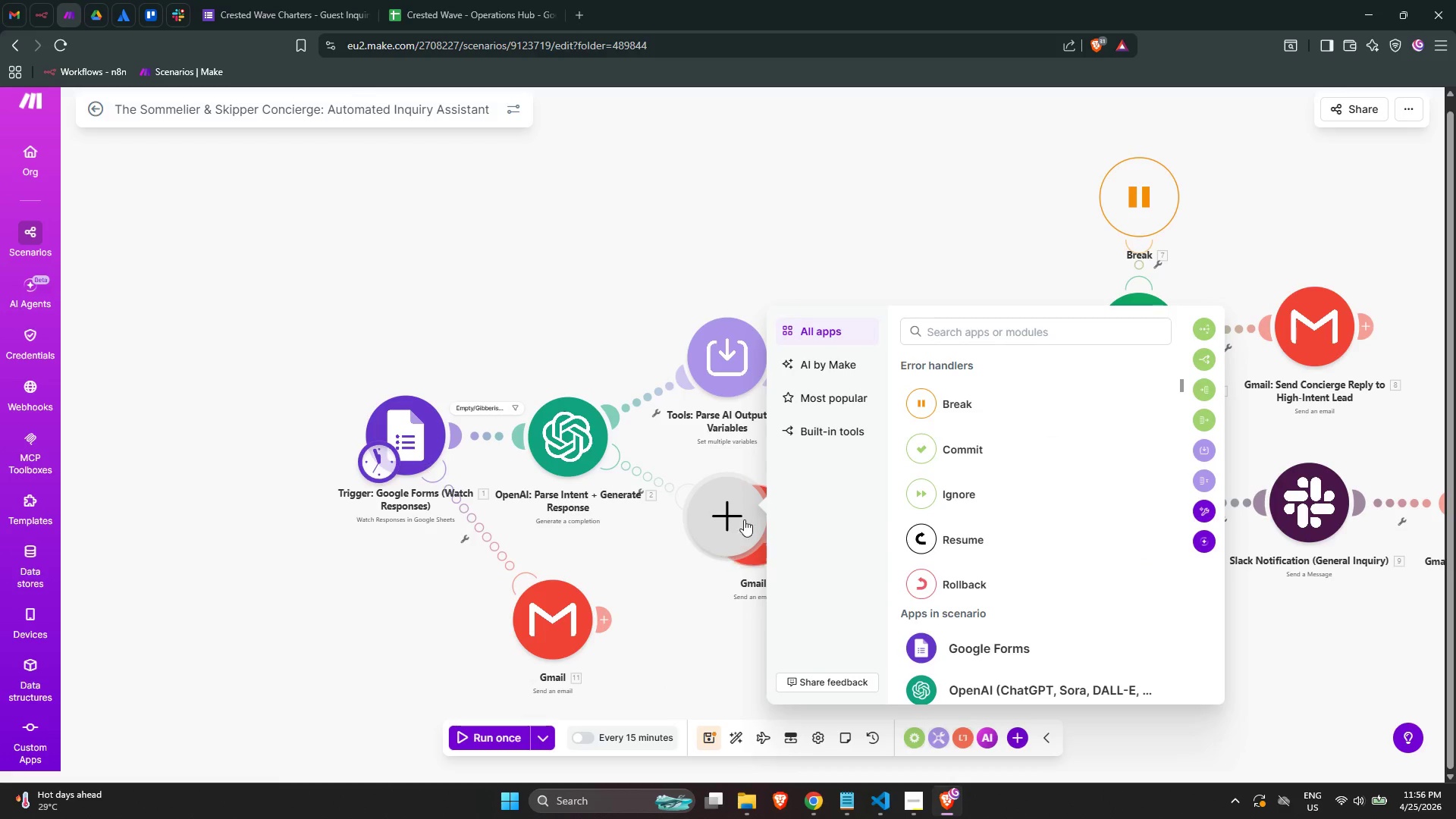 
left_click([729, 516])
 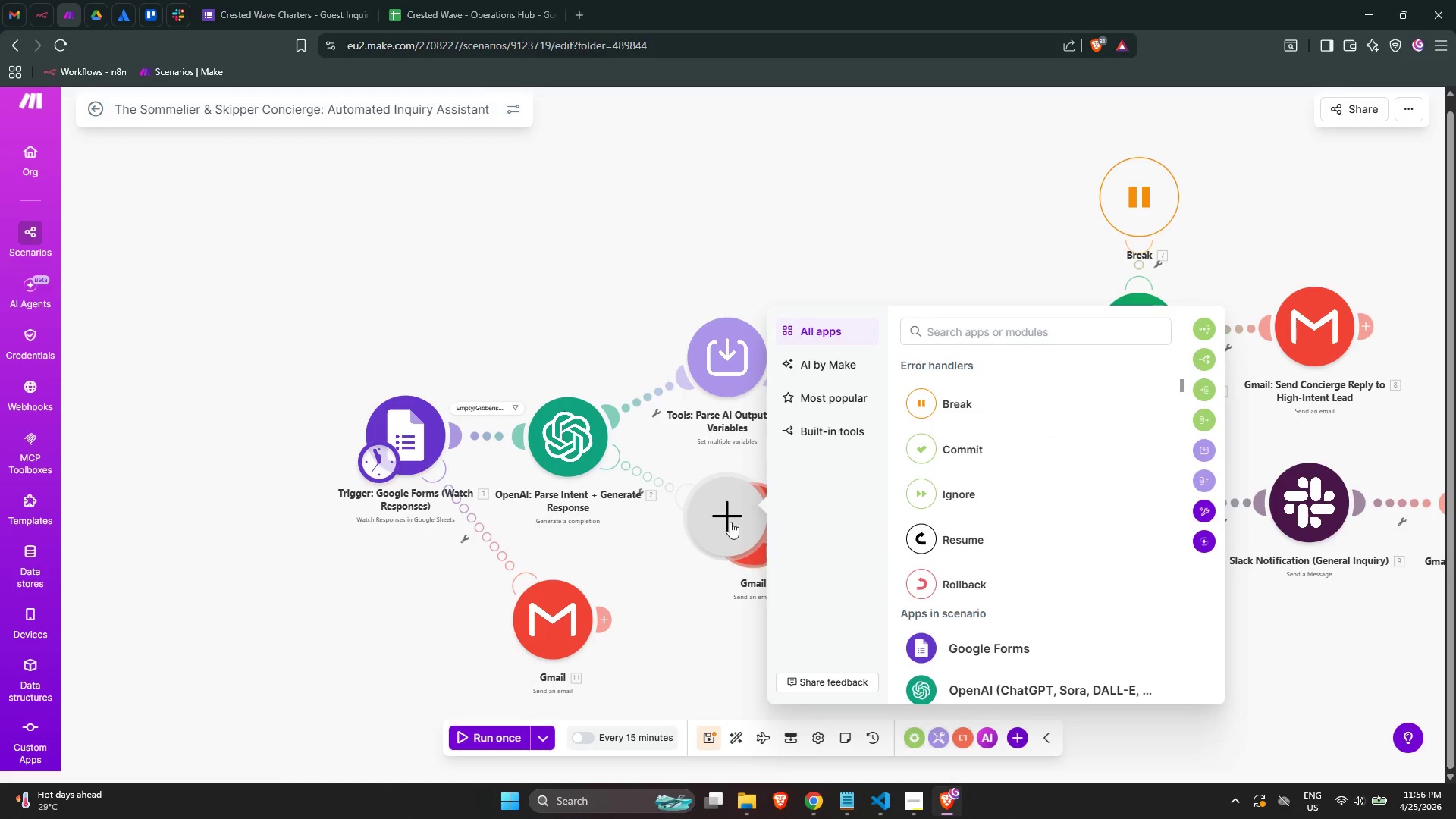 
left_click_drag(start_coordinate=[729, 519], to_coordinate=[638, 613])
 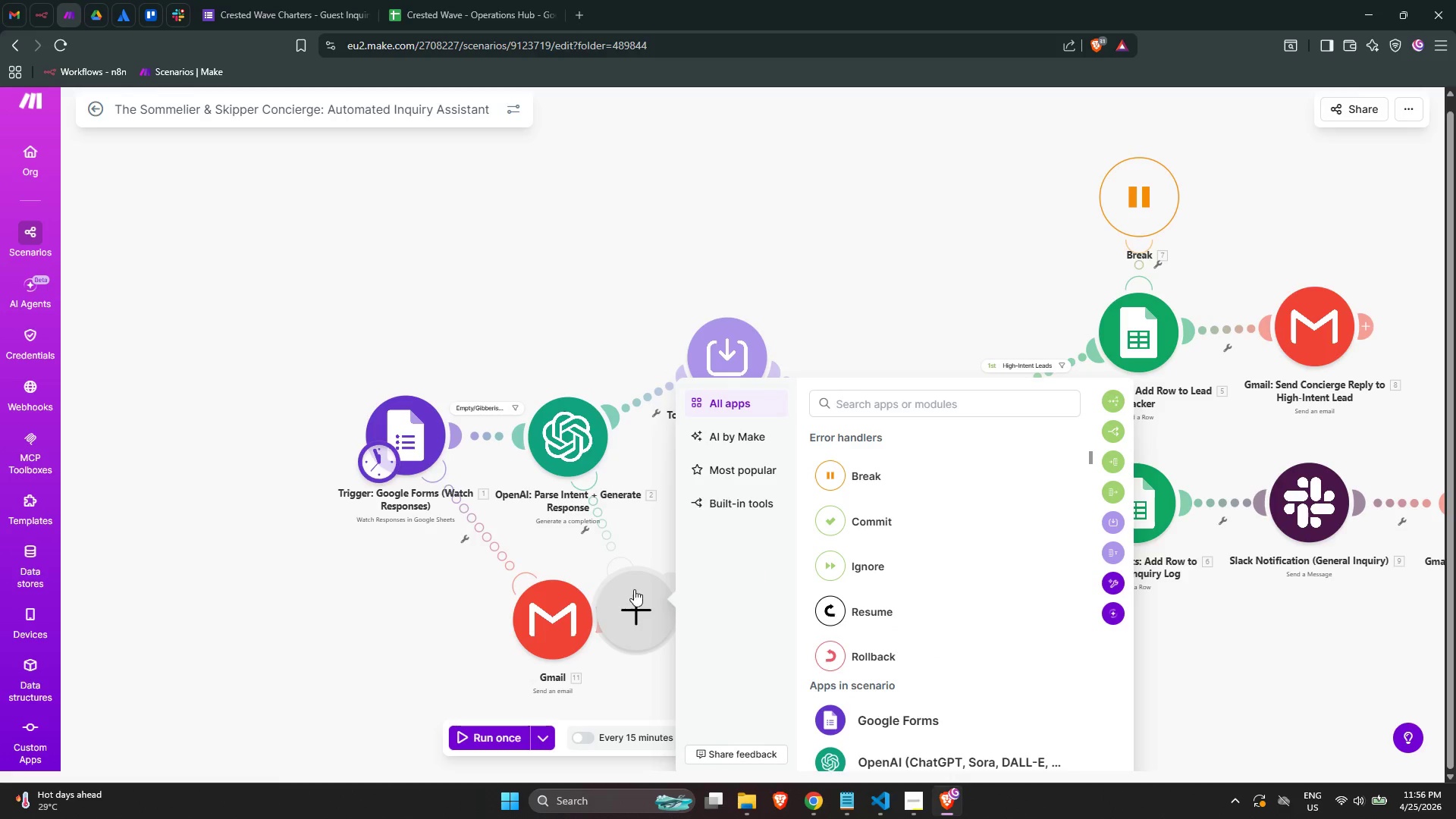 
left_click_drag(start_coordinate=[623, 601], to_coordinate=[757, 620])
 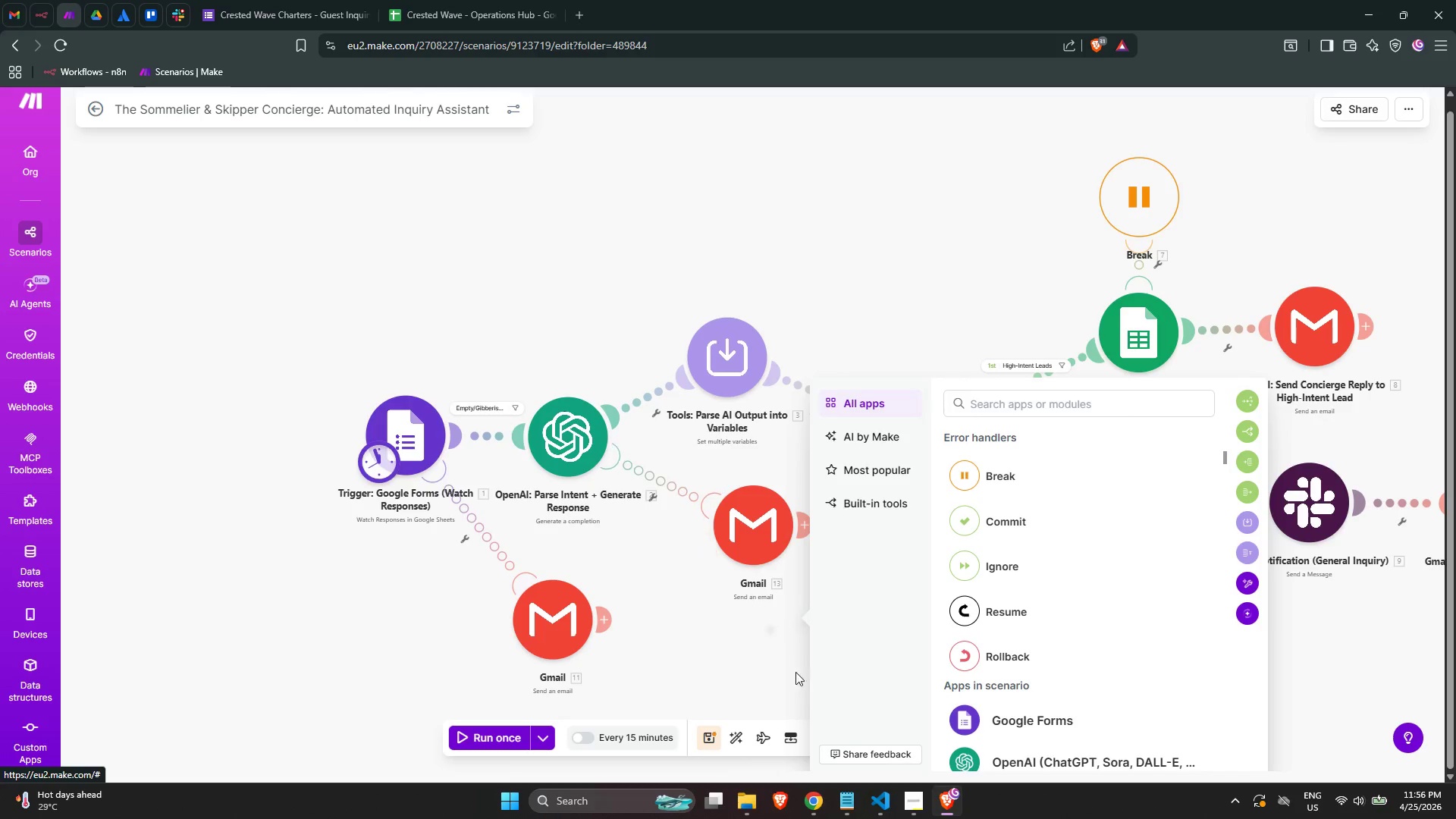 
left_click_drag(start_coordinate=[734, 537], to_coordinate=[679, 549])
 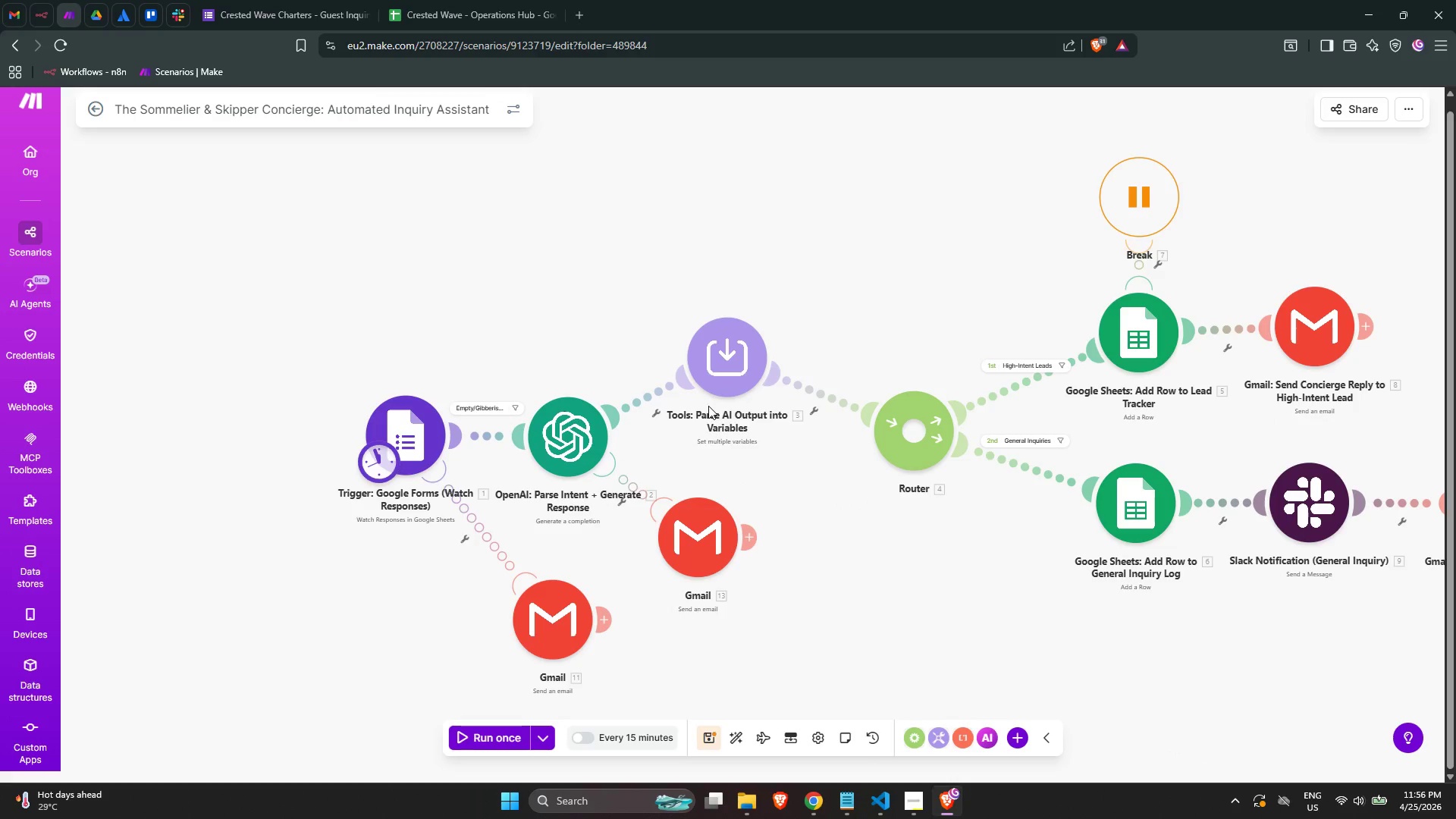 
left_click_drag(start_coordinate=[712, 404], to_coordinate=[711, 482])